 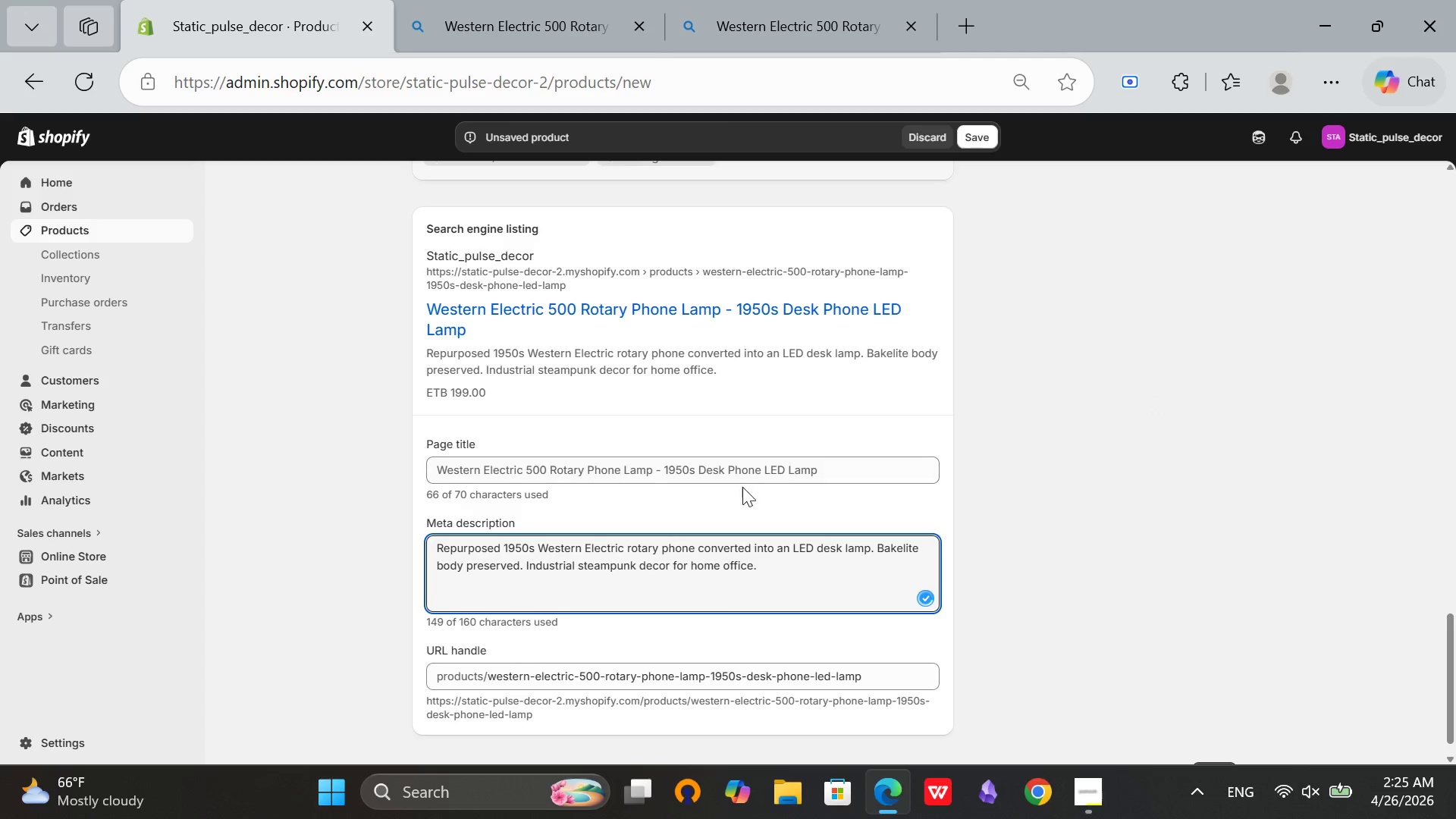 
key(Backspace)
 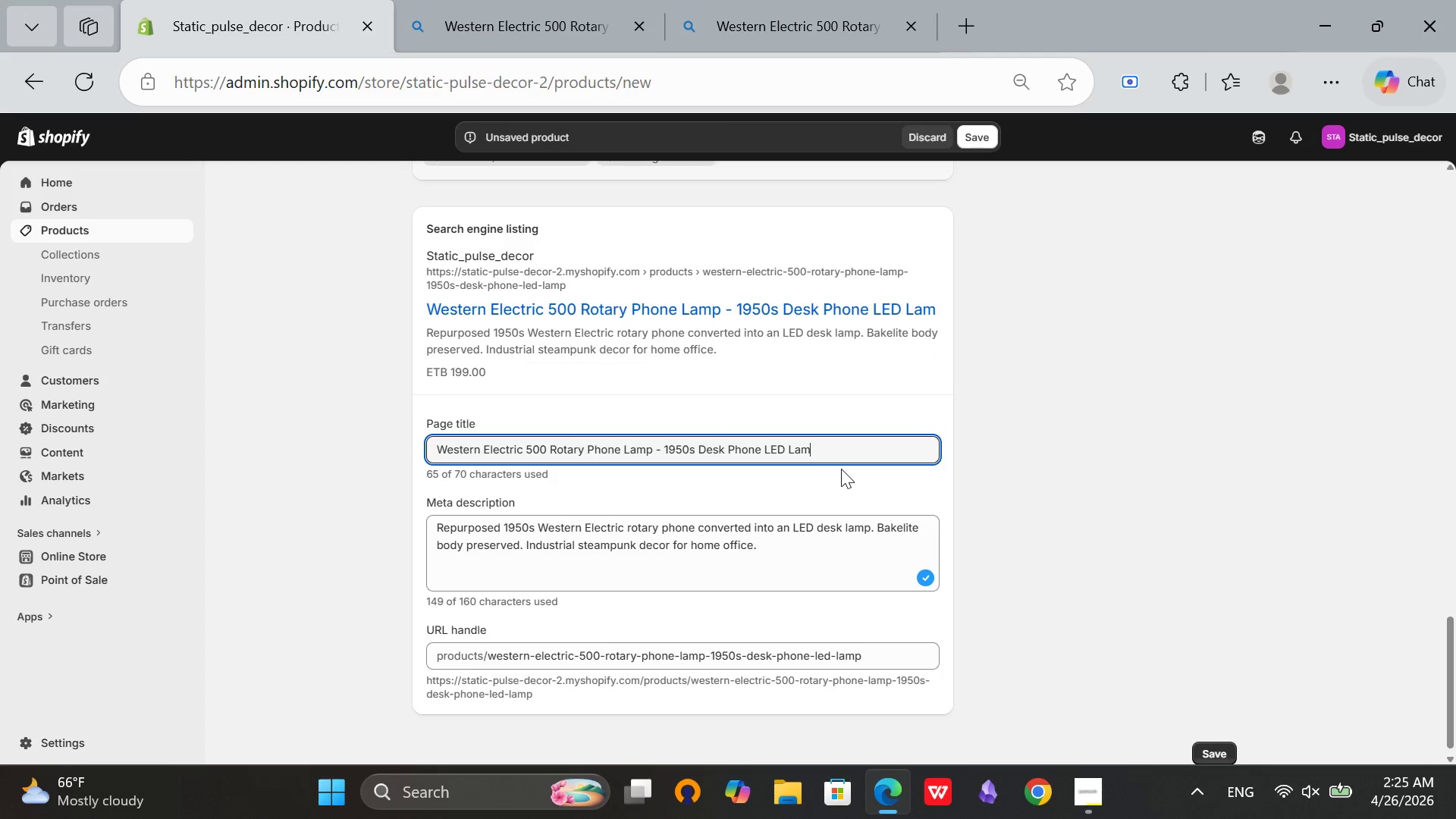 
key(P)
 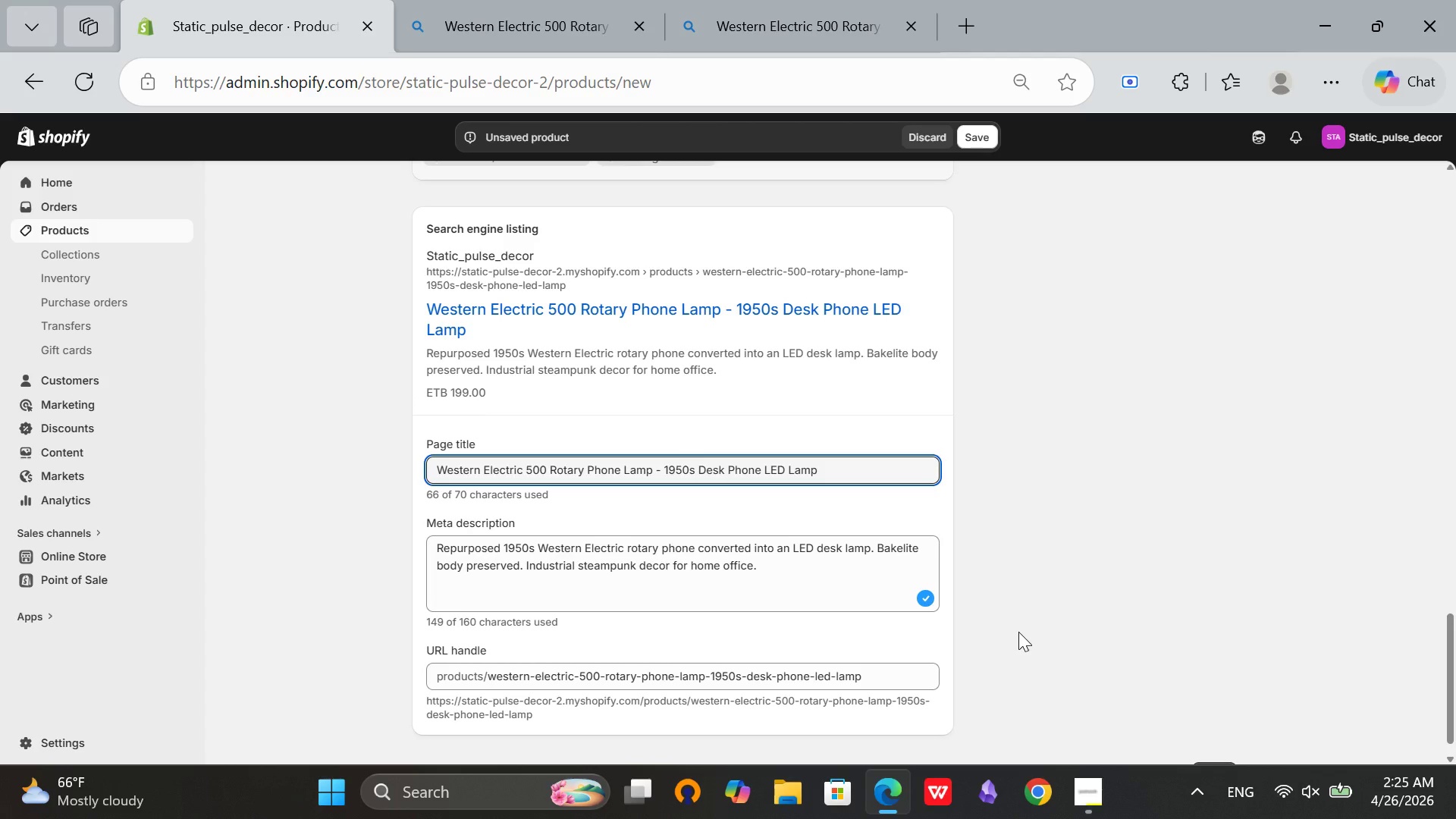 
left_click([1018, 632])
 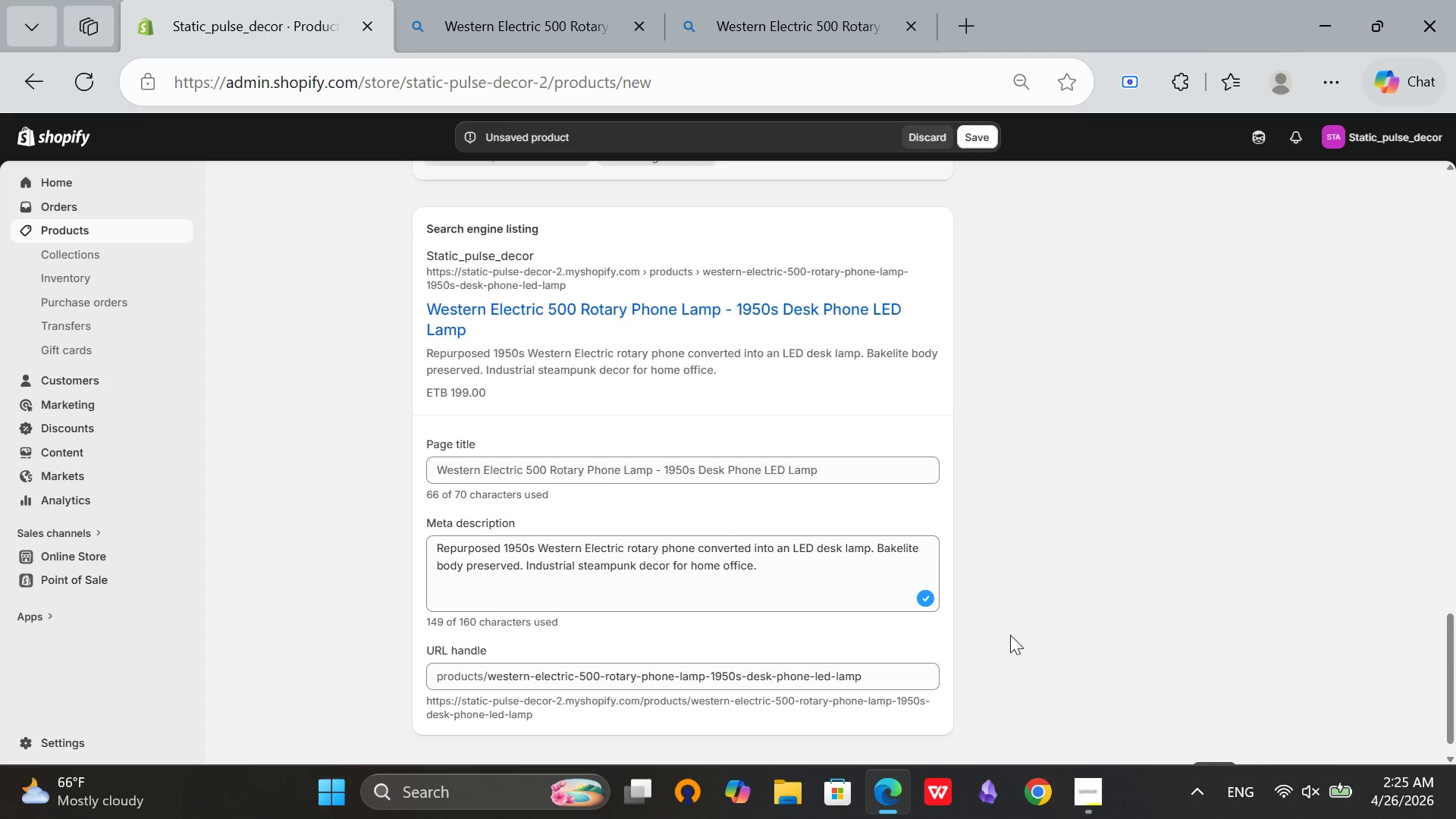 
scroll: coordinate [1009, 636], scroll_direction: up, amount: 12.0
 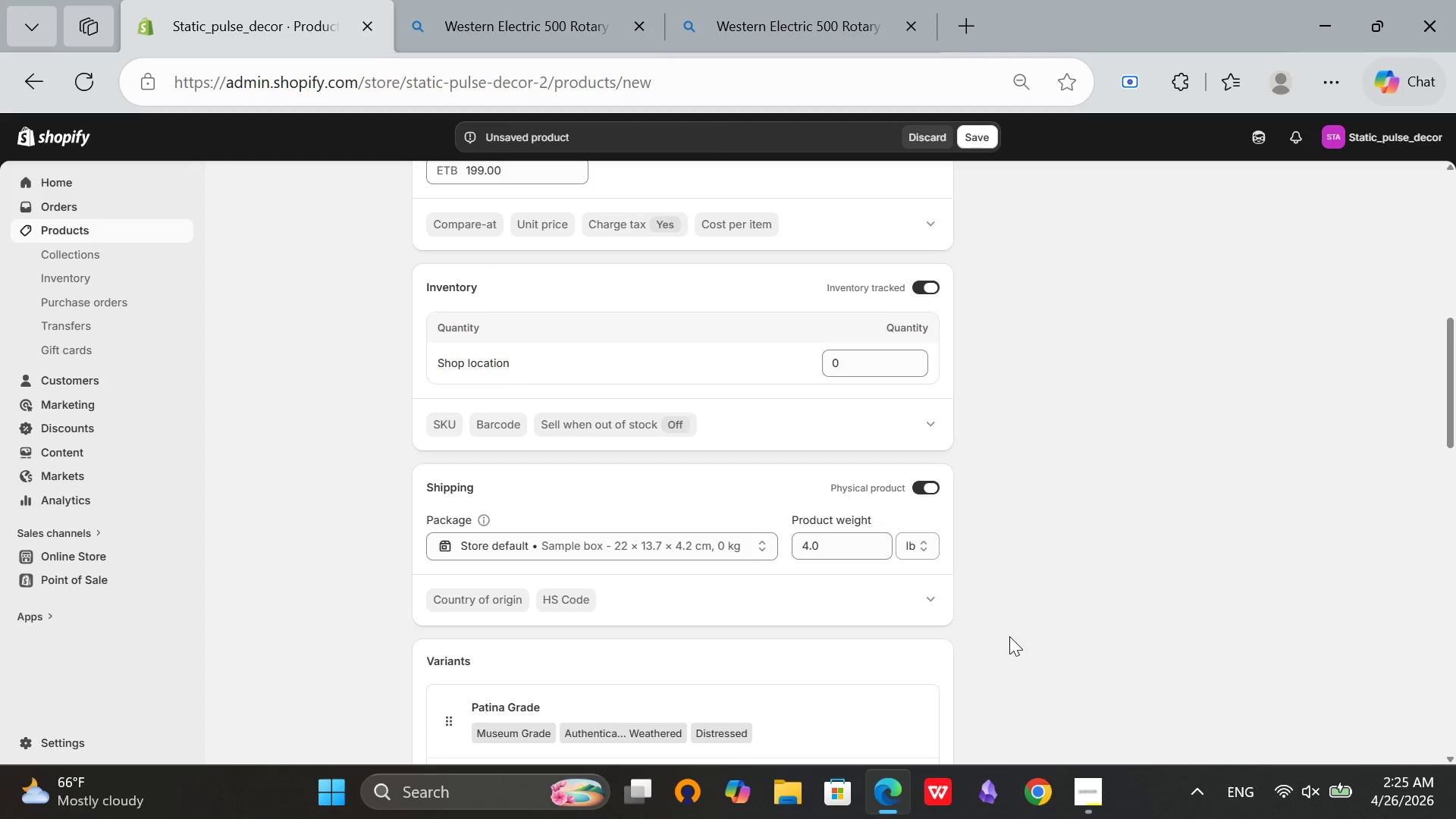 
scroll: coordinate [702, 650], scroll_direction: down, amount: 4.0
 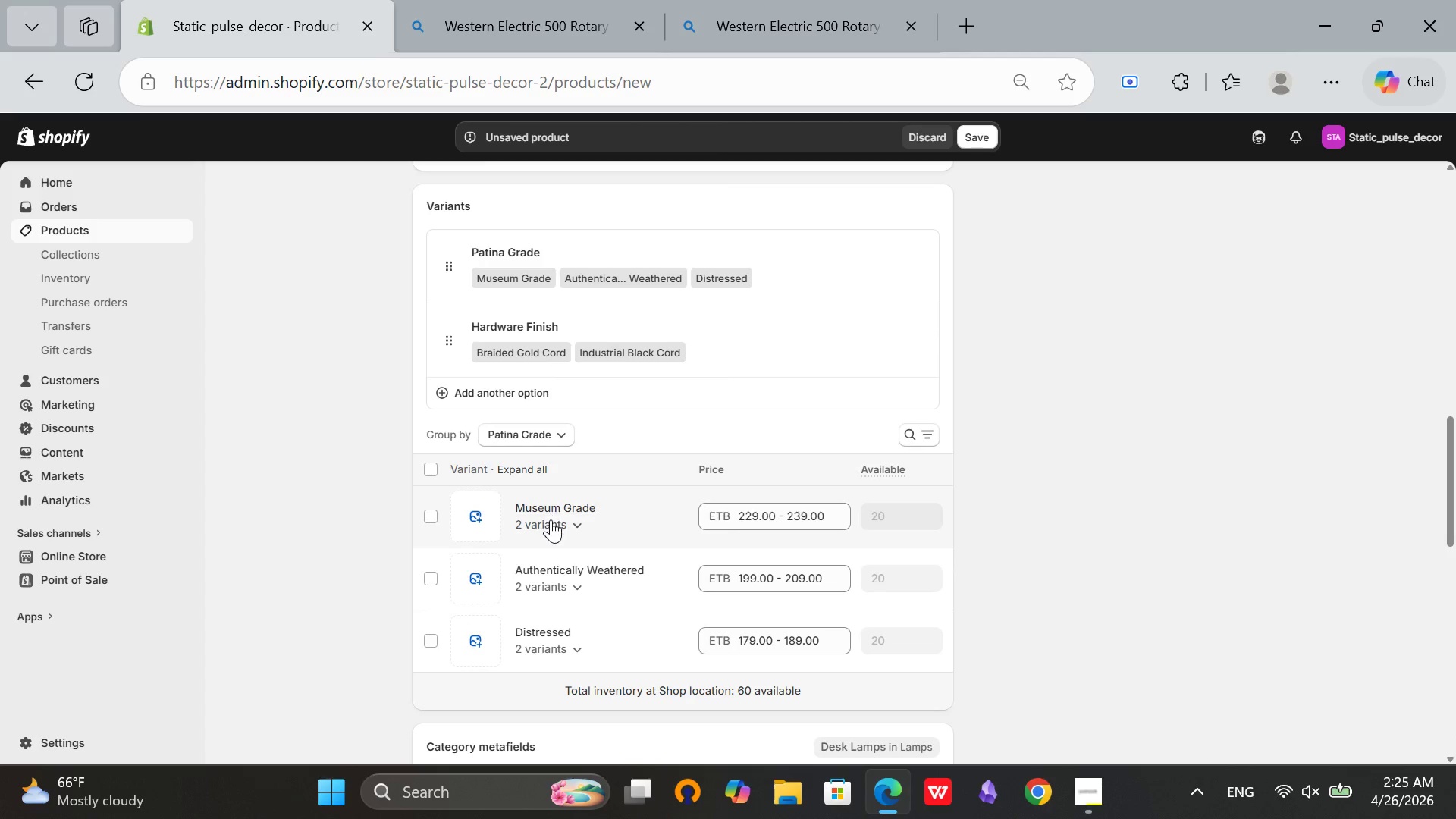 
left_click([551, 519])
 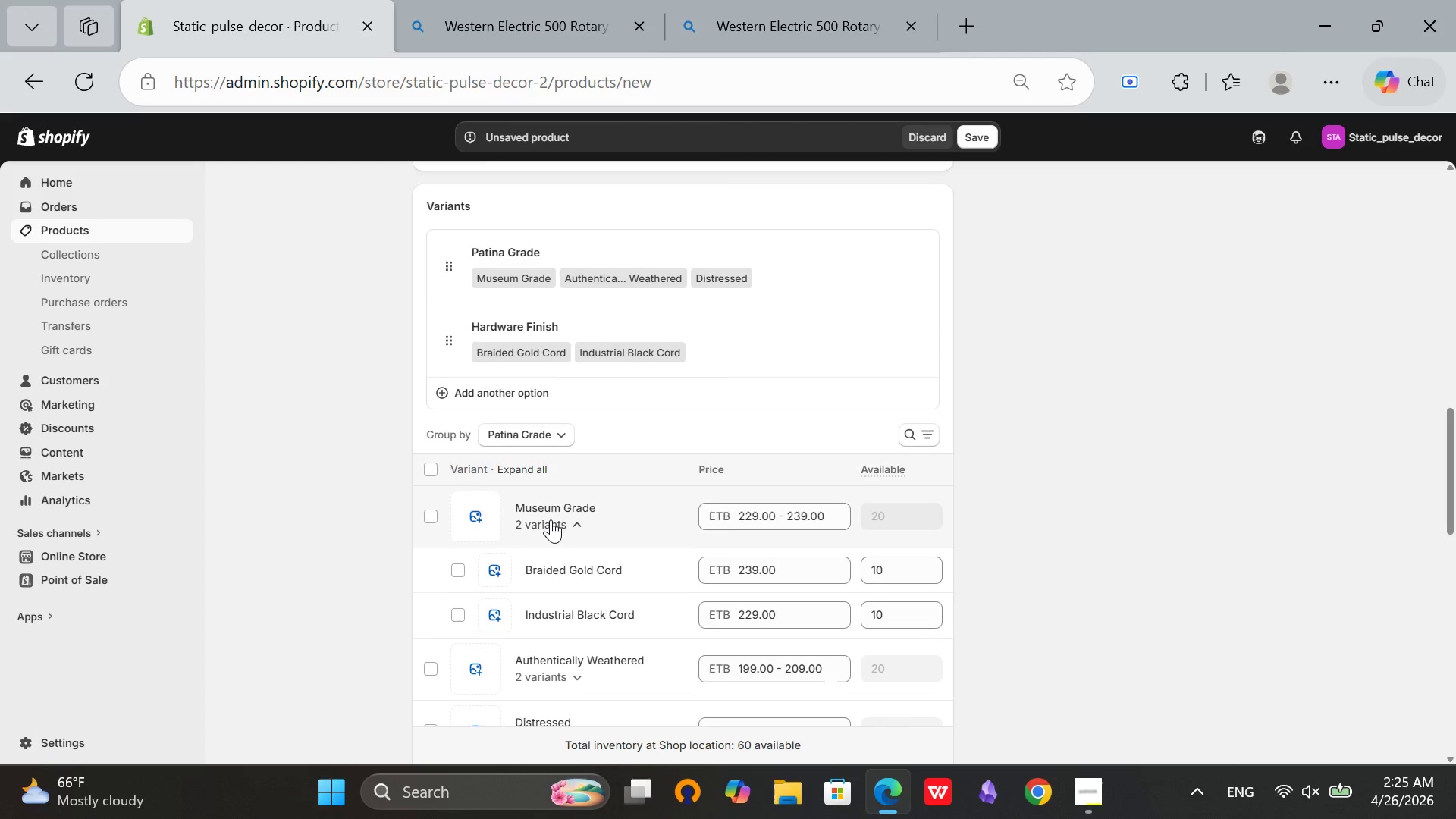 
left_click([551, 519])
 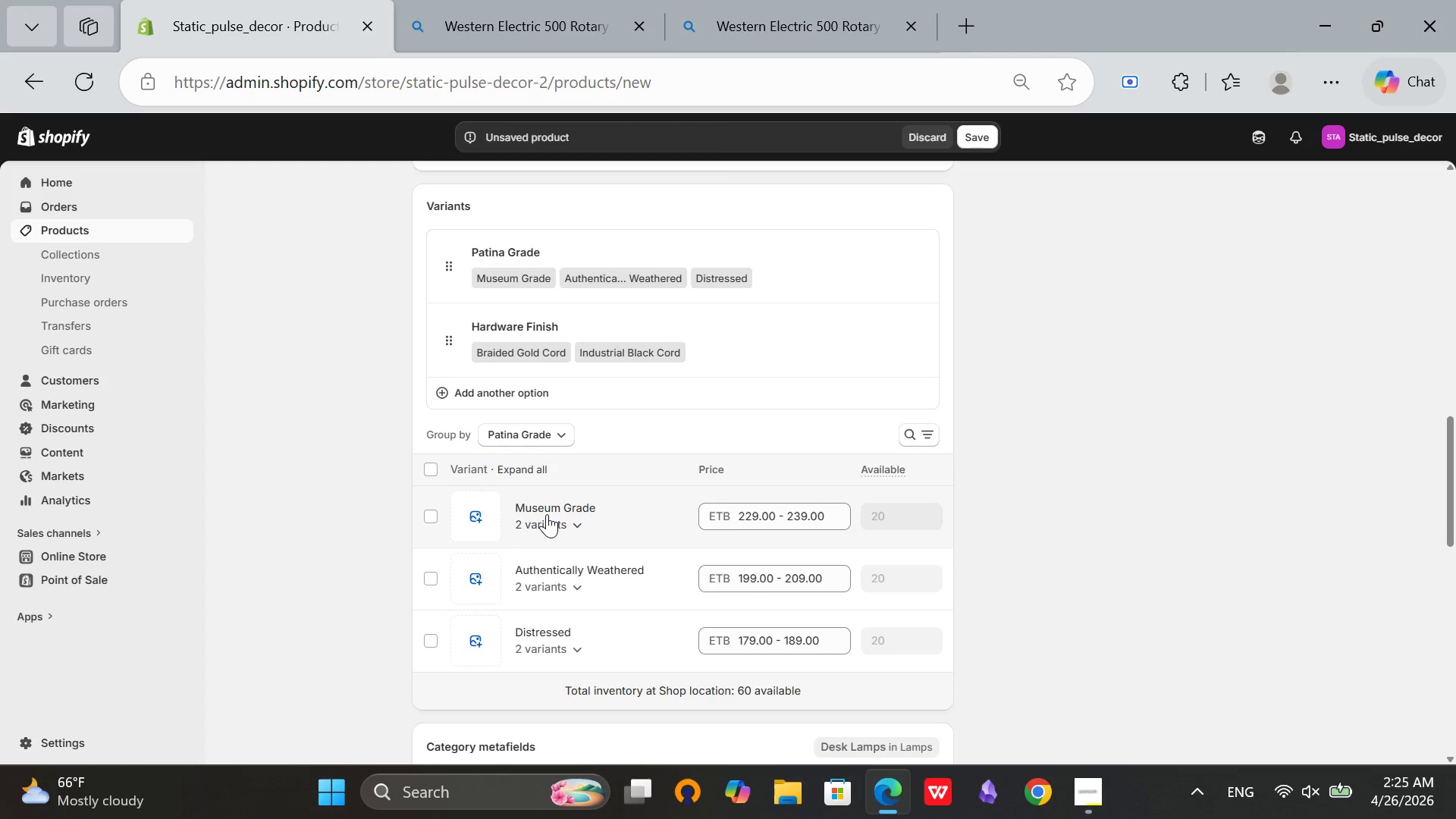 
scroll: coordinate [547, 514], scroll_direction: down, amount: 1.0
 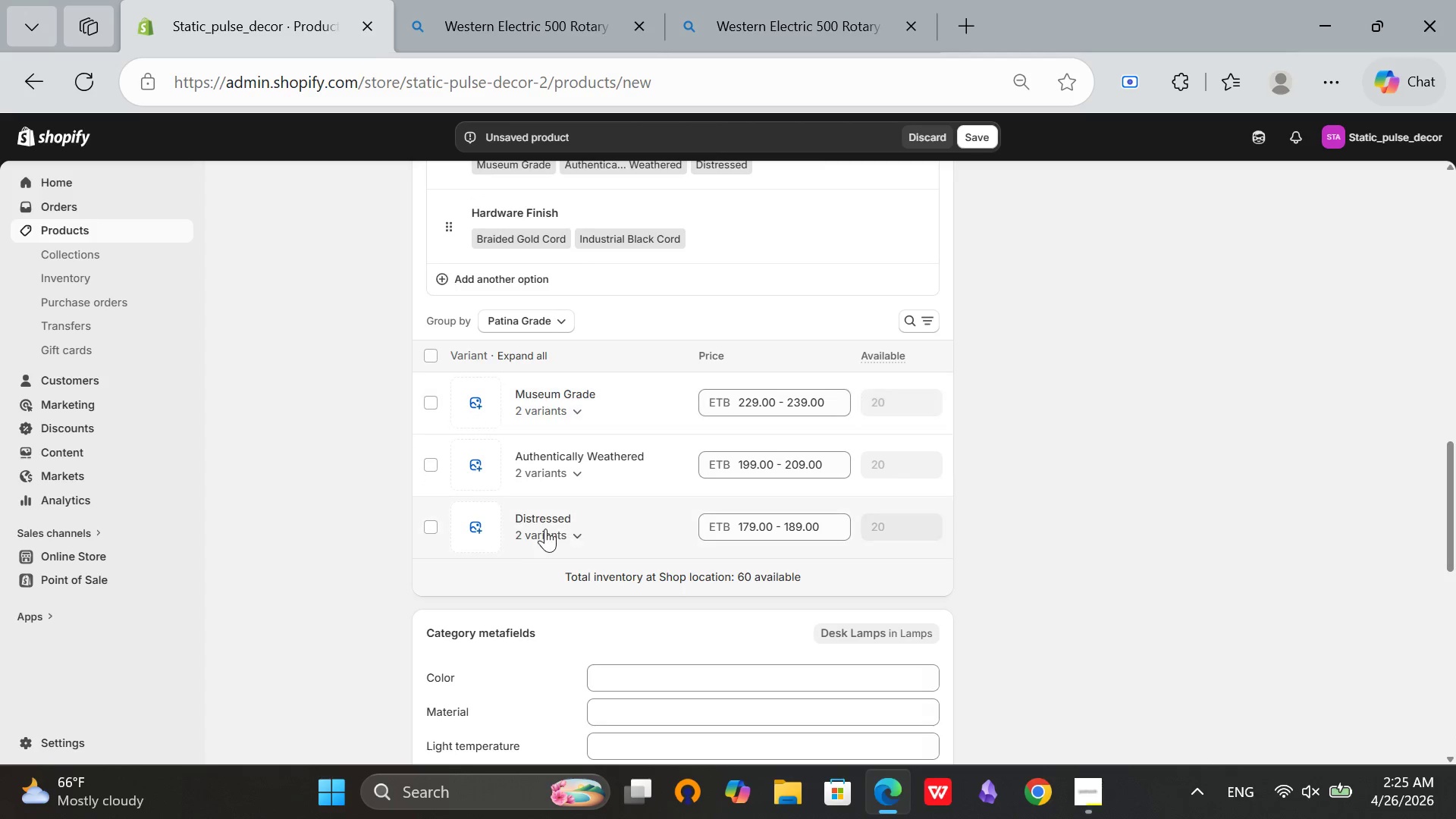 
left_click([545, 529])
 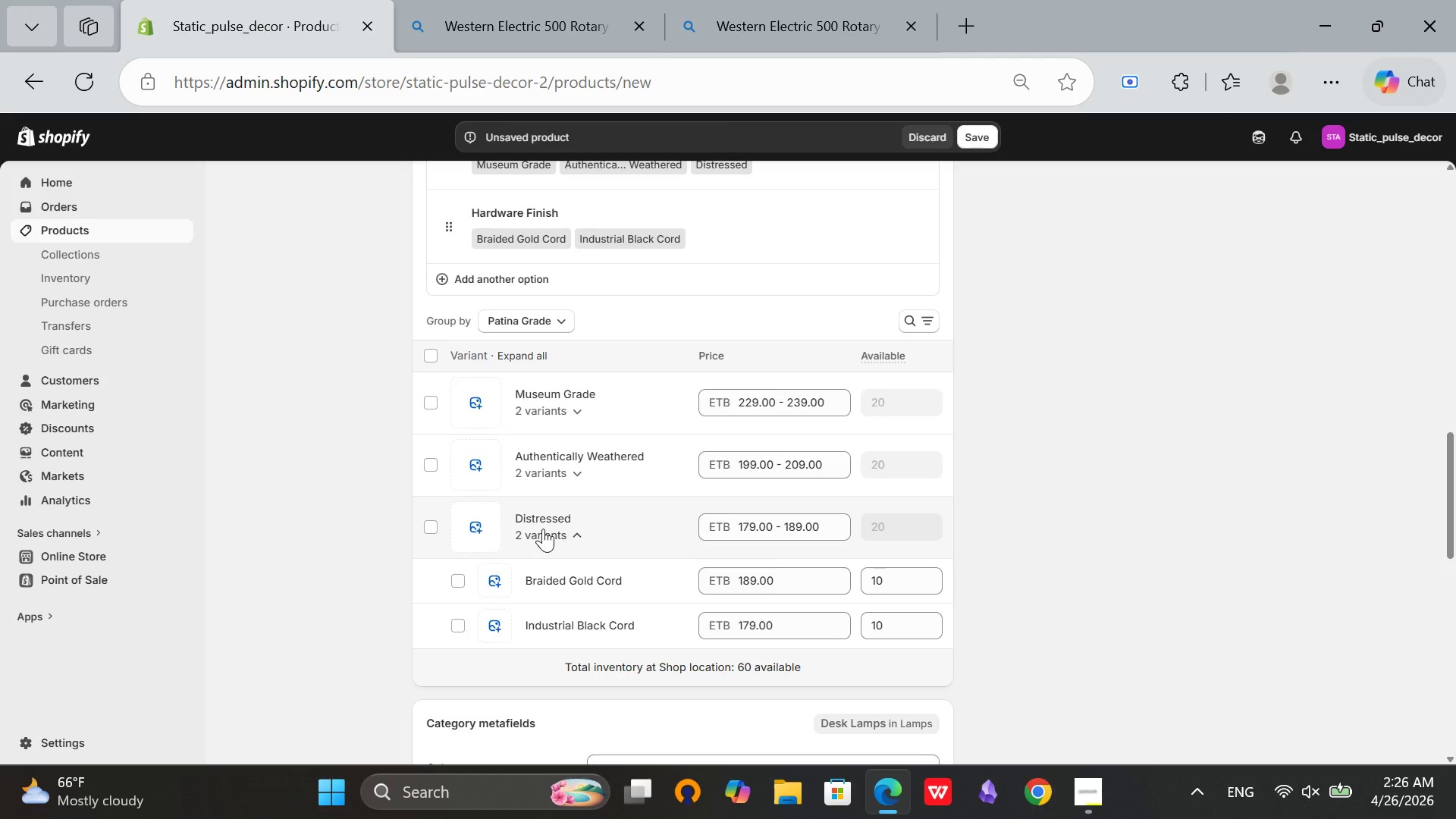 
left_click([543, 529])
 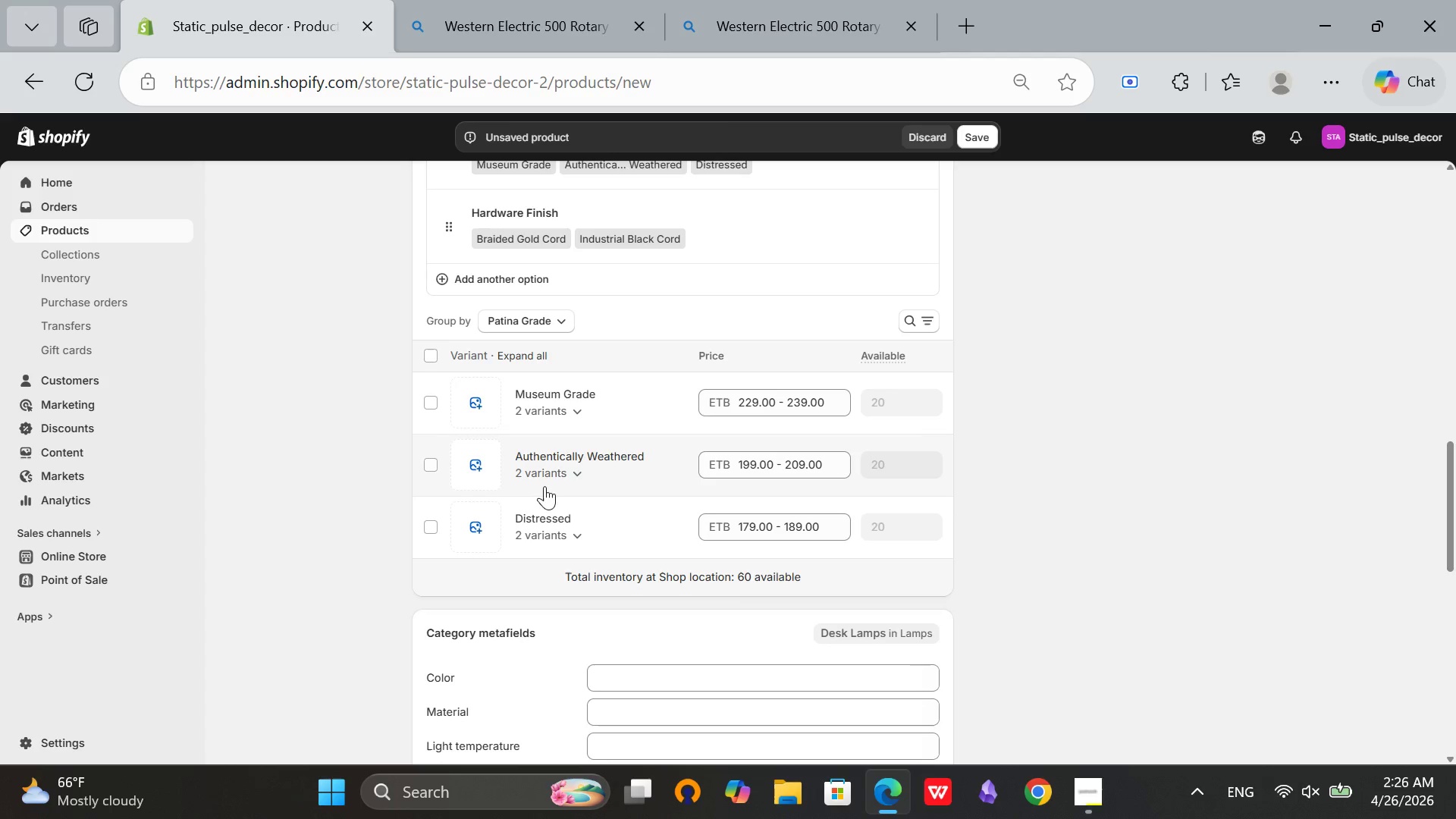 
left_click([546, 480])
 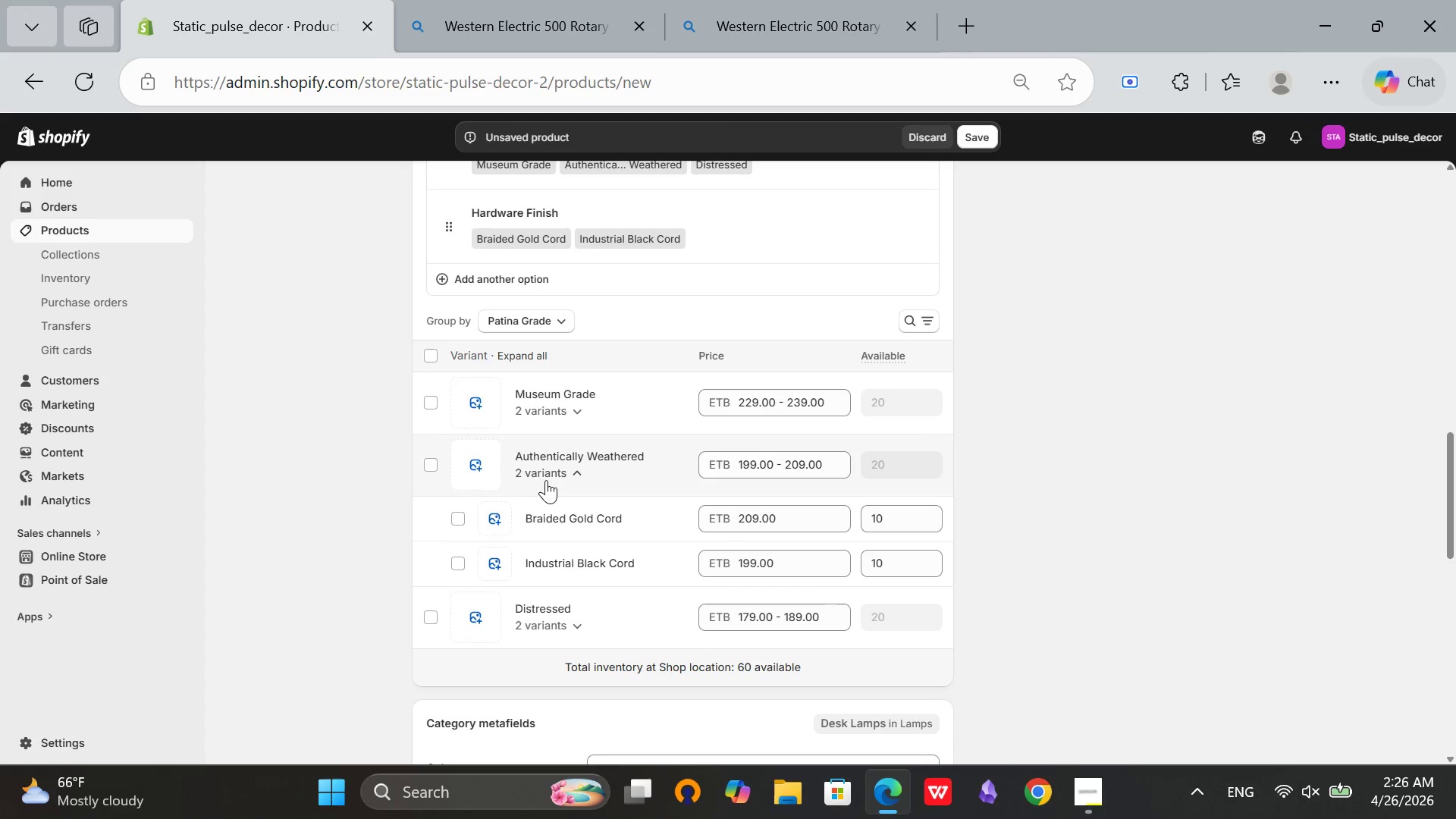 
left_click([546, 480])
 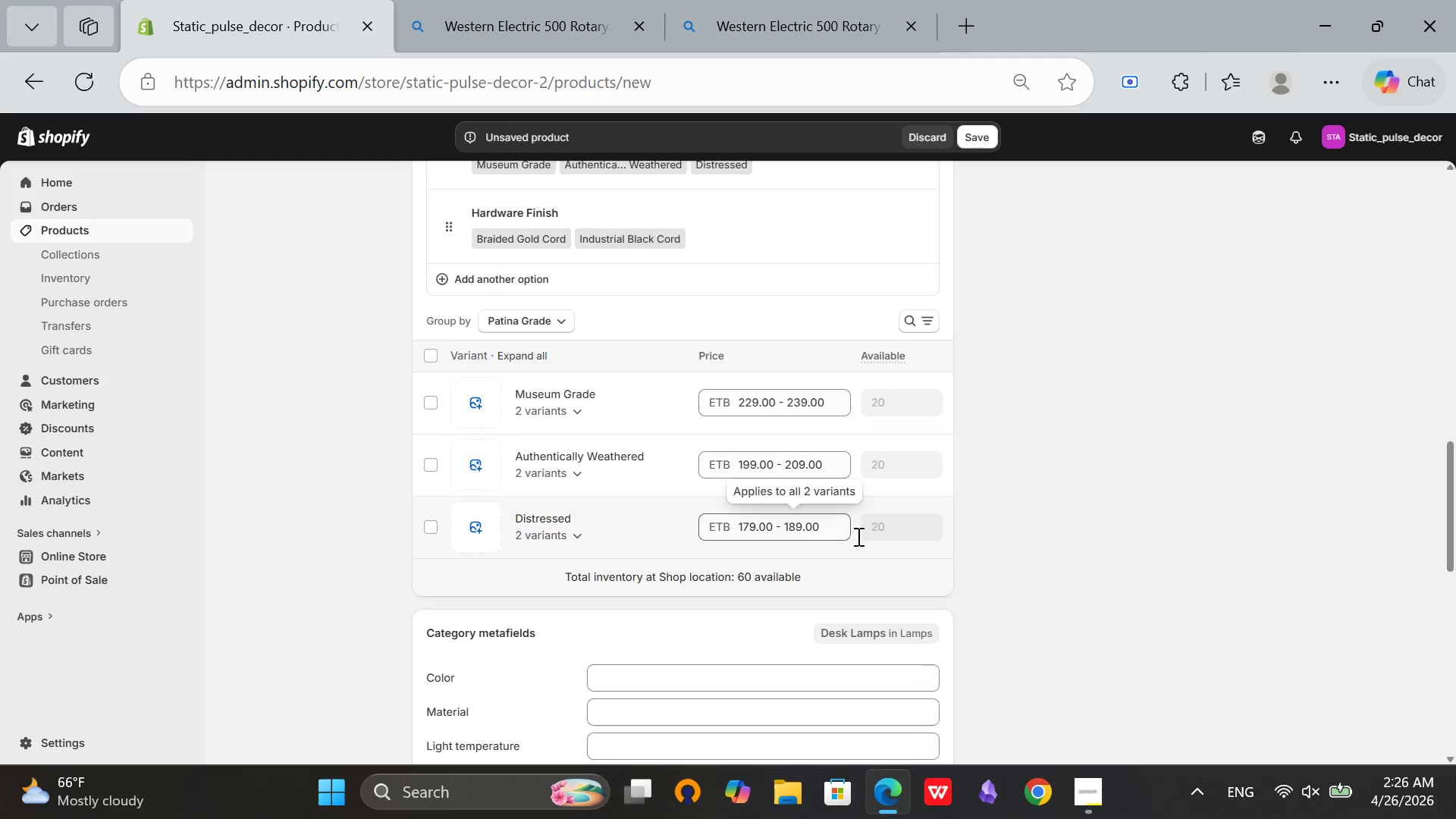 
scroll: coordinate [627, 578], scroll_direction: up, amount: 7.0
 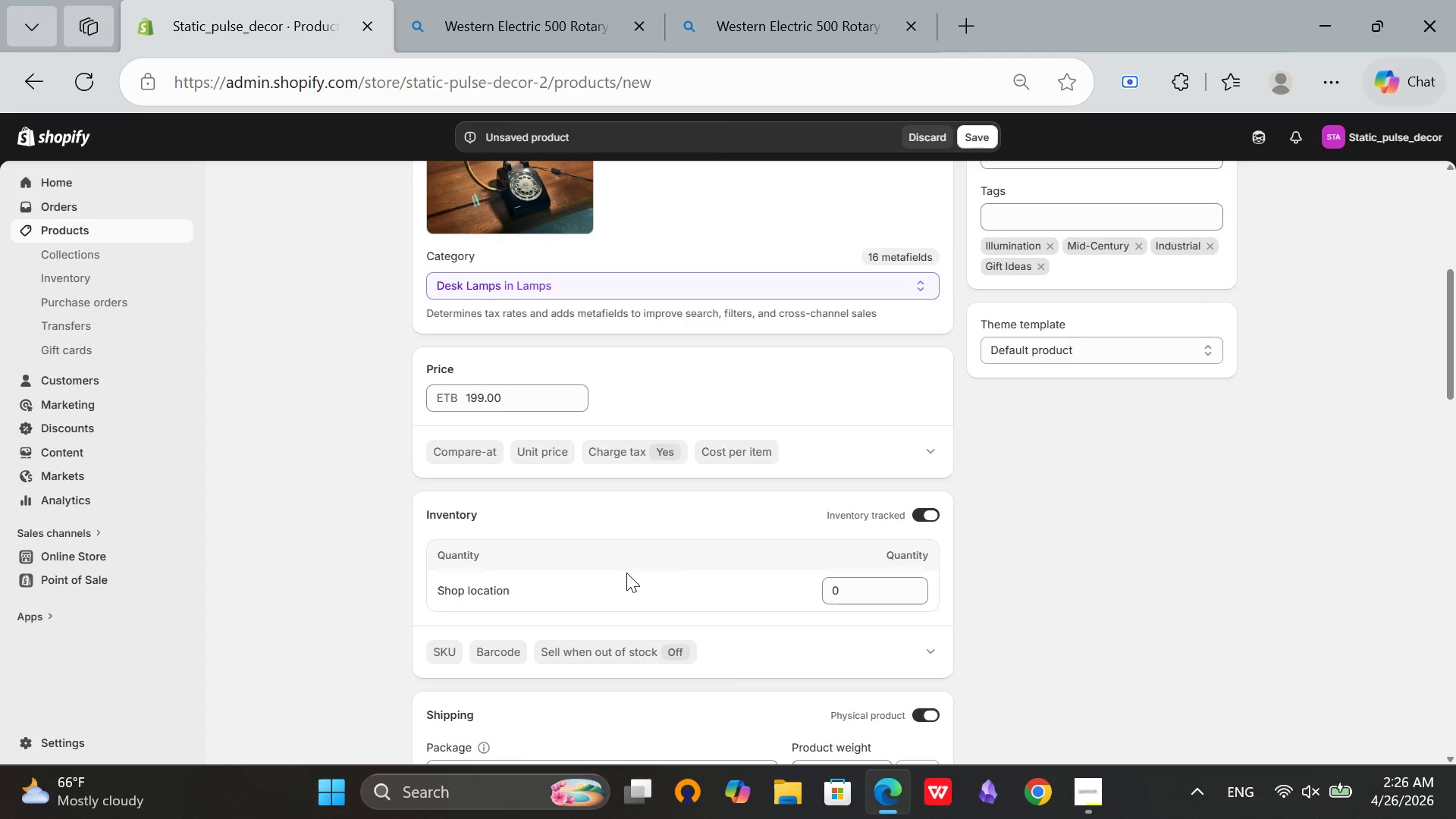 
scroll: coordinate [626, 572], scroll_direction: down, amount: 1.0
 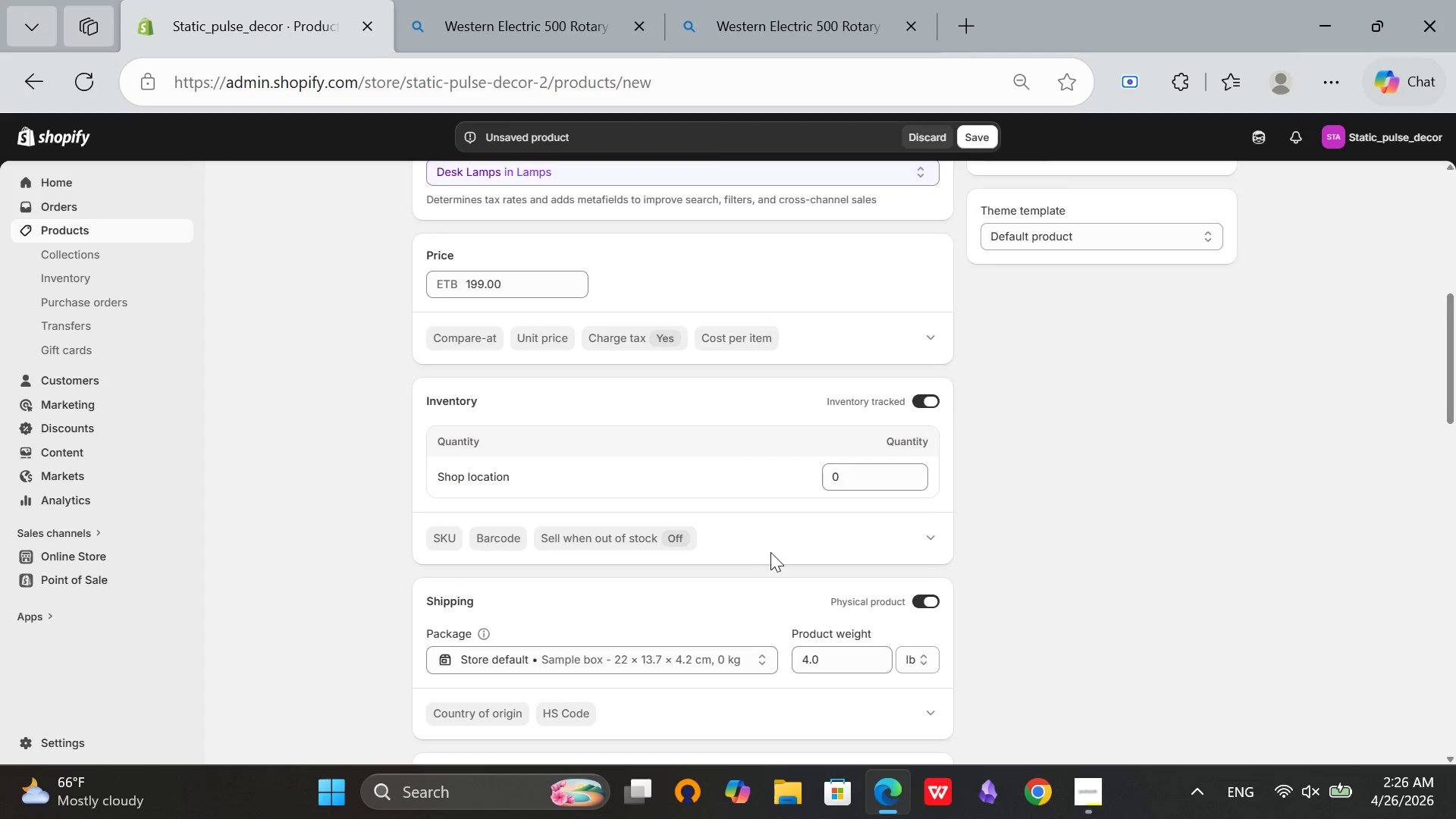 
scroll: coordinate [1056, 682], scroll_direction: up, amount: 6.0
 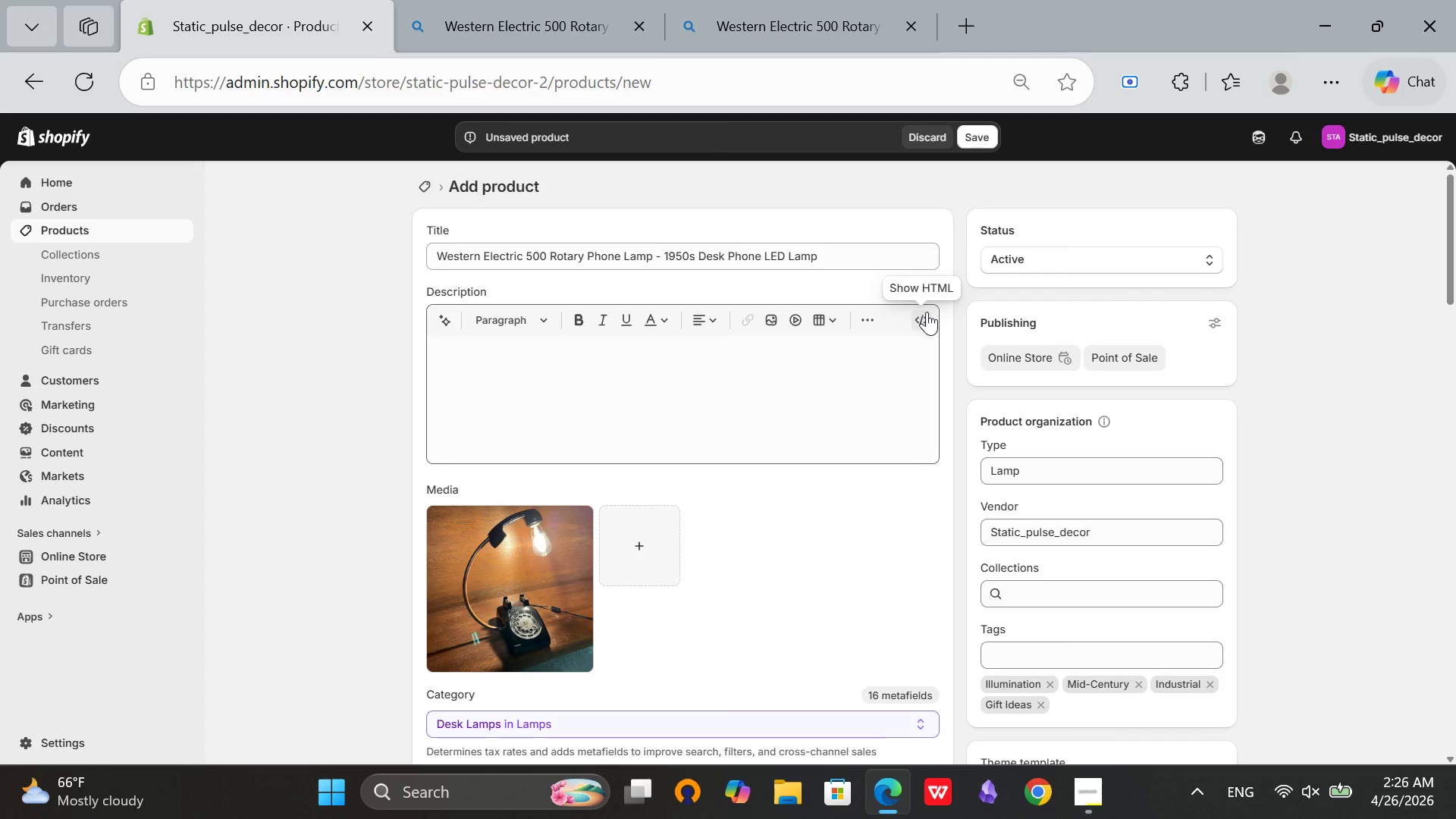 
left_click([927, 312])
 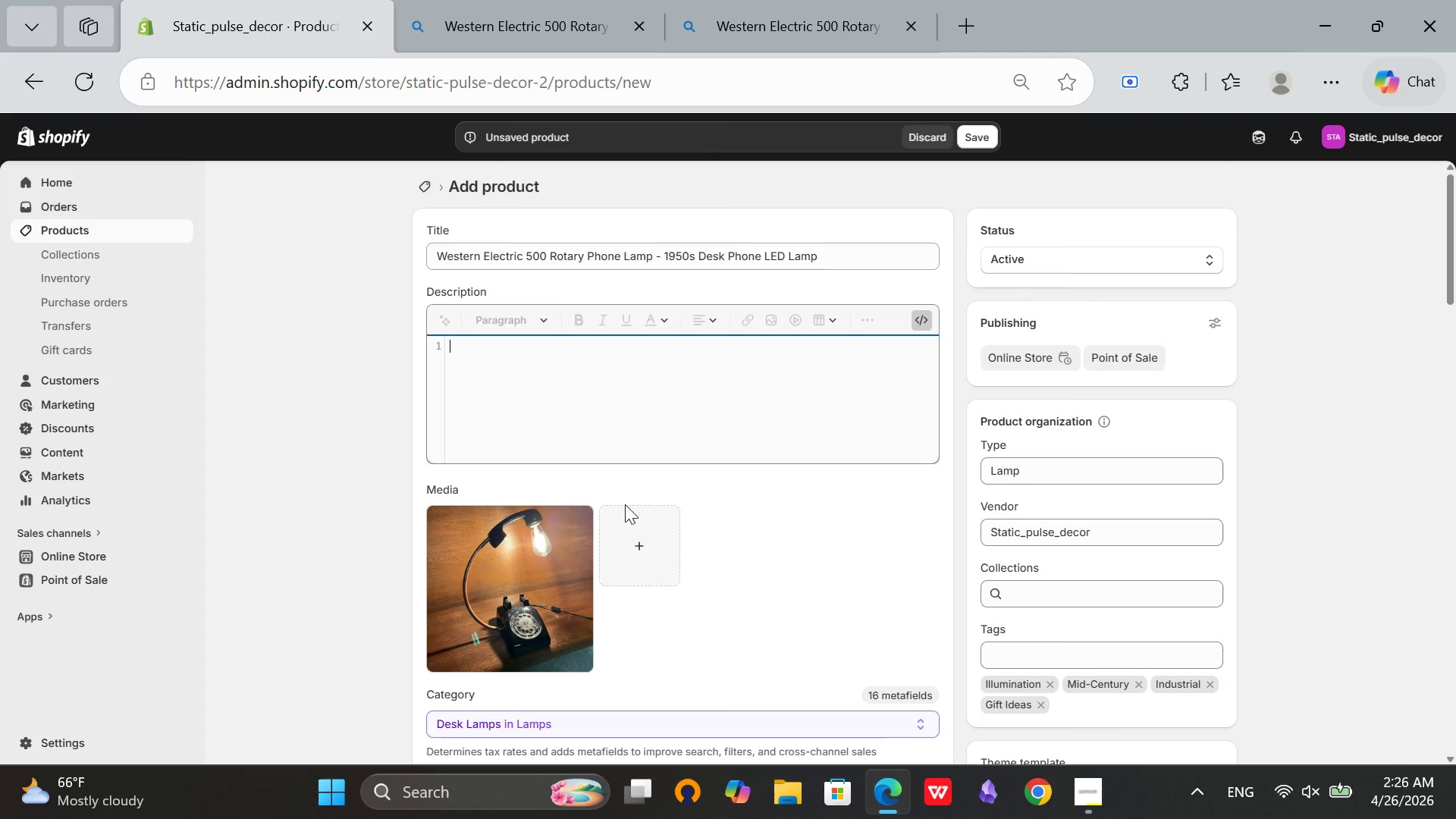 
left_click([538, 576])
 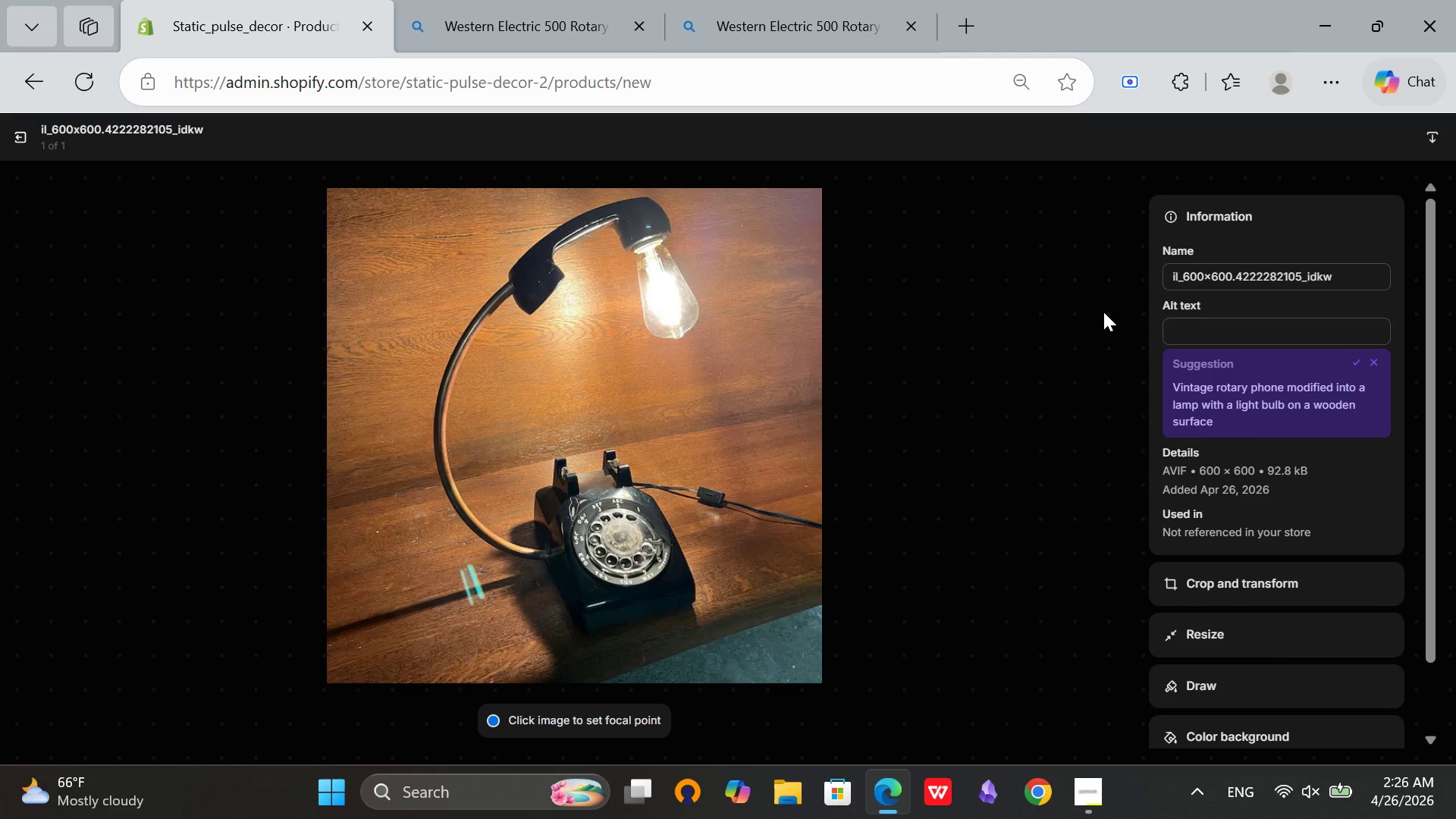 
wait(7.97)
 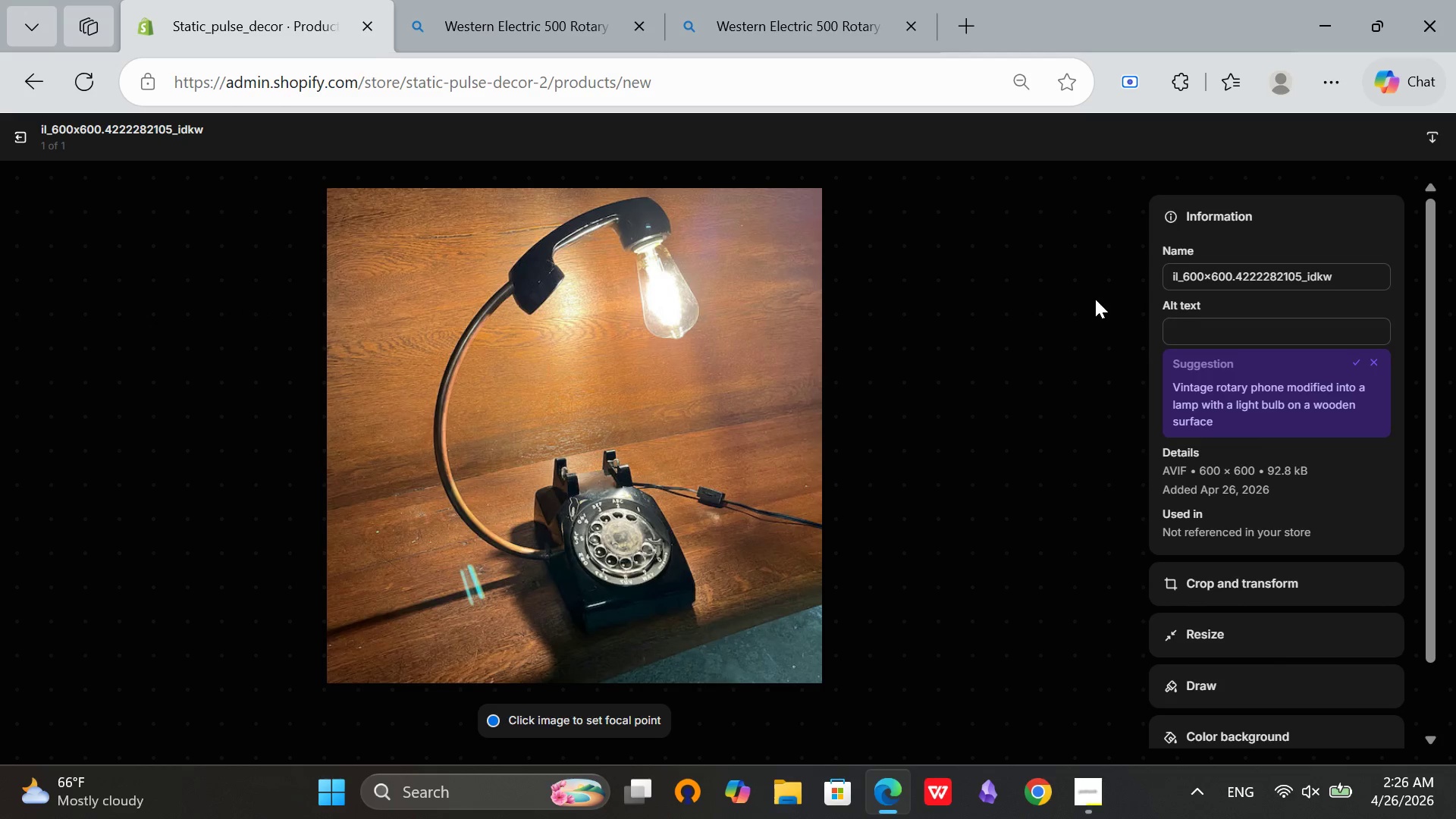 
left_click([1211, 341])
 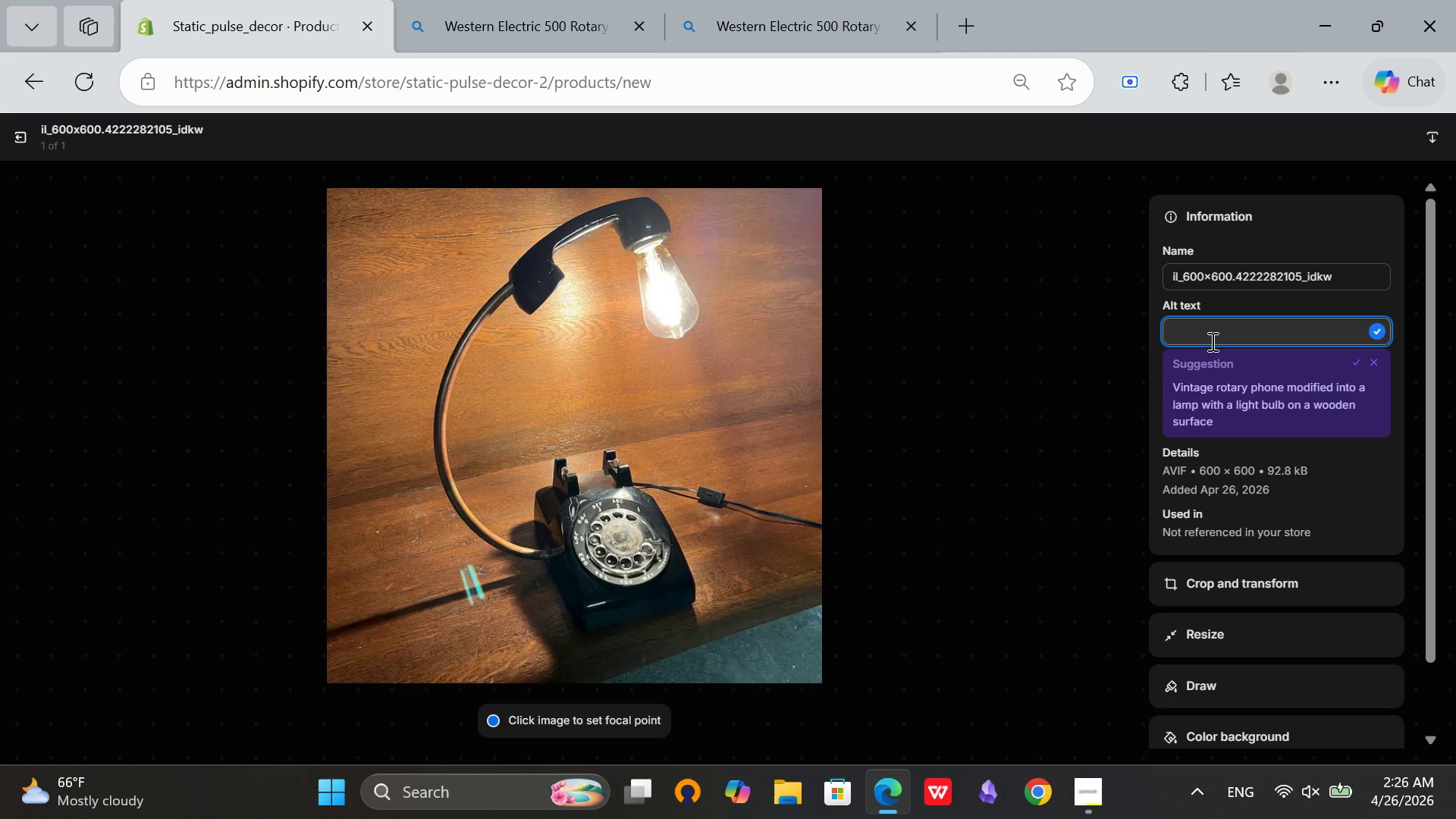 
type(Western)
 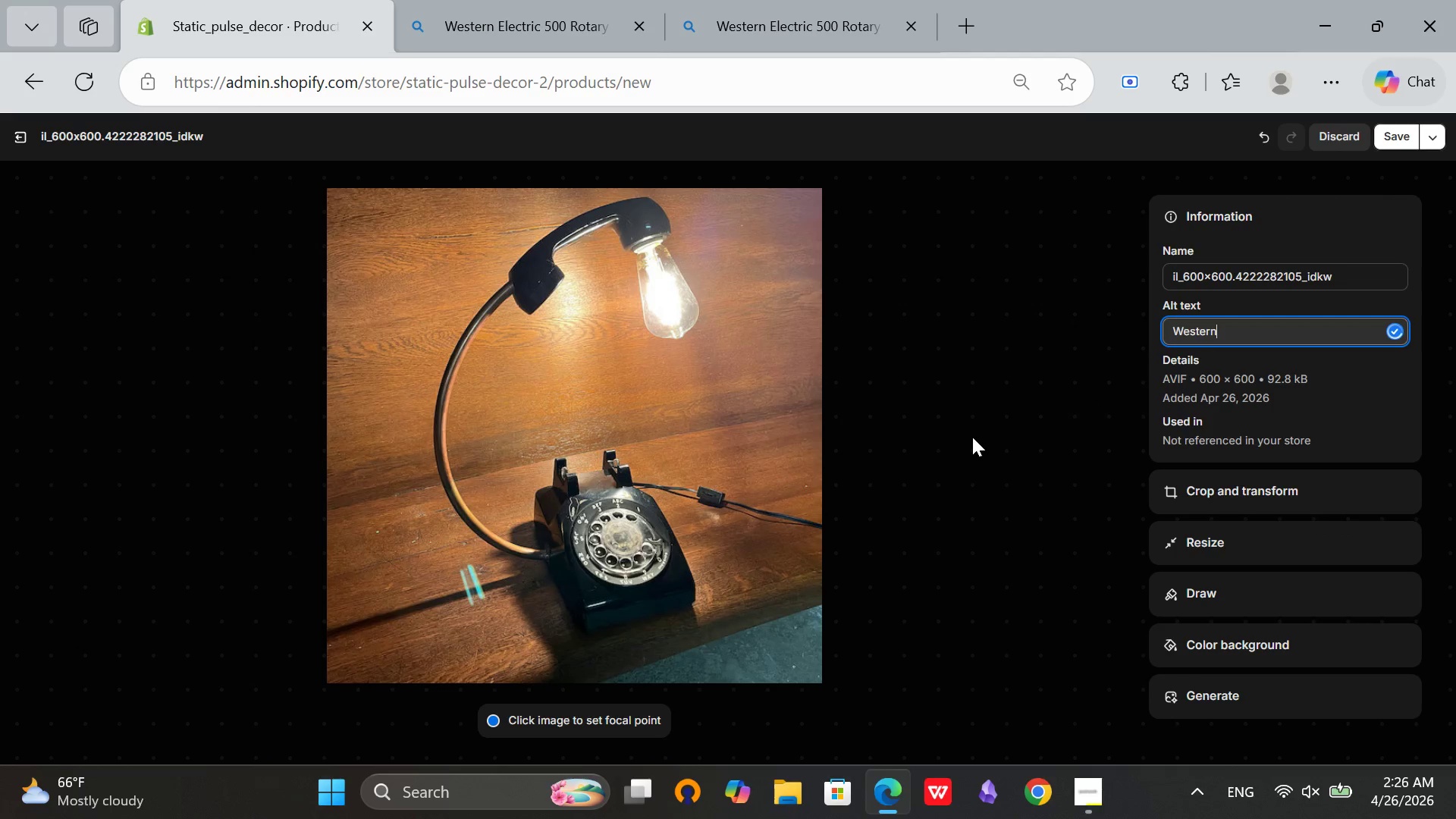 
type( Electric to)
key(Backspace)
key(Backspace)
type(rotary phone lamp glowing)
key(Backspace)
key(Backspace)
key(Backspace)
key(Backspace)
type(owing on wooden desk with original coied cord visible)
 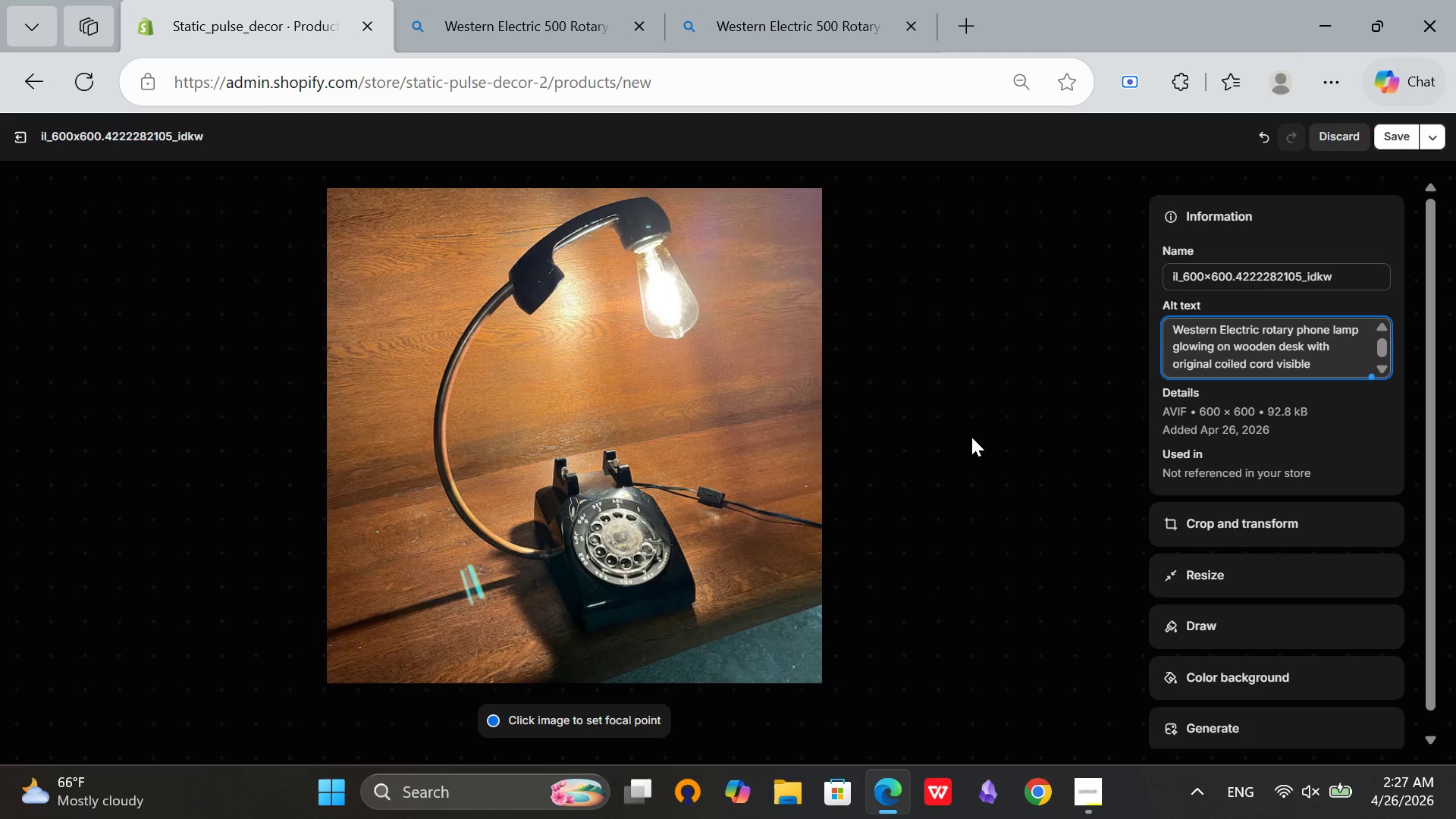 
scroll: coordinate [1272, 359], scroll_direction: up, amount: 1.0
 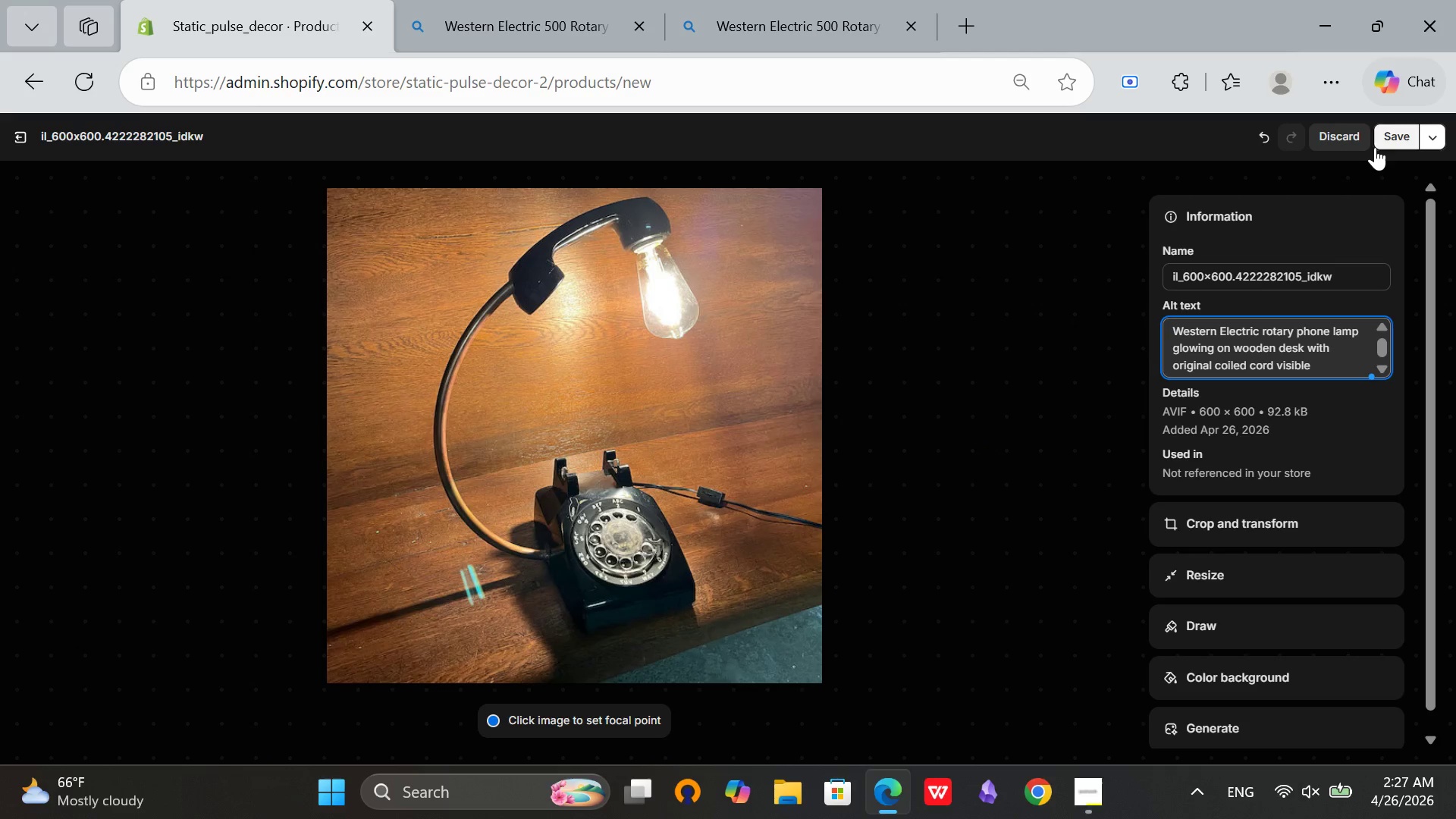 
left_click([1381, 142])
 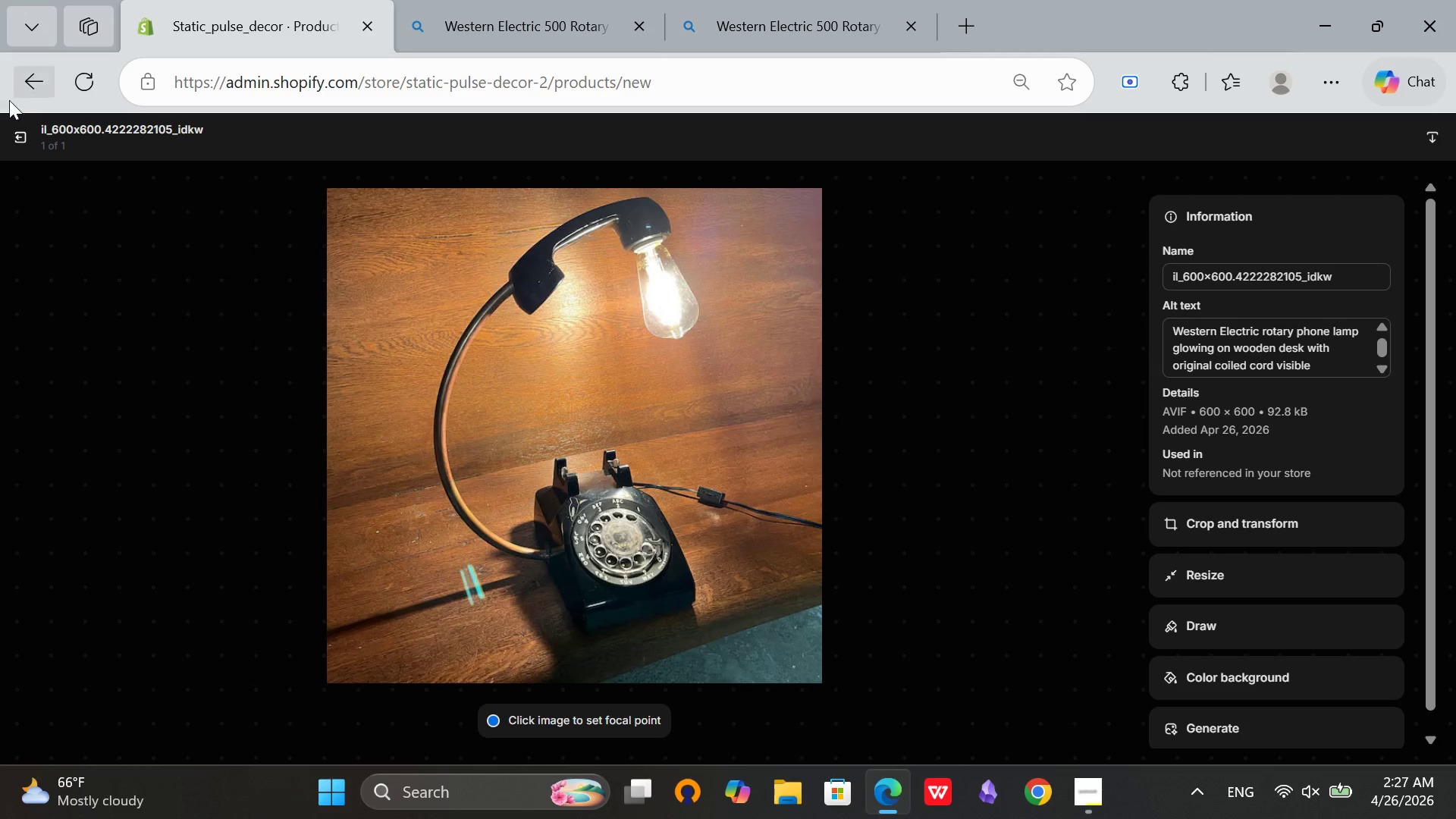 
left_click([21, 146])
 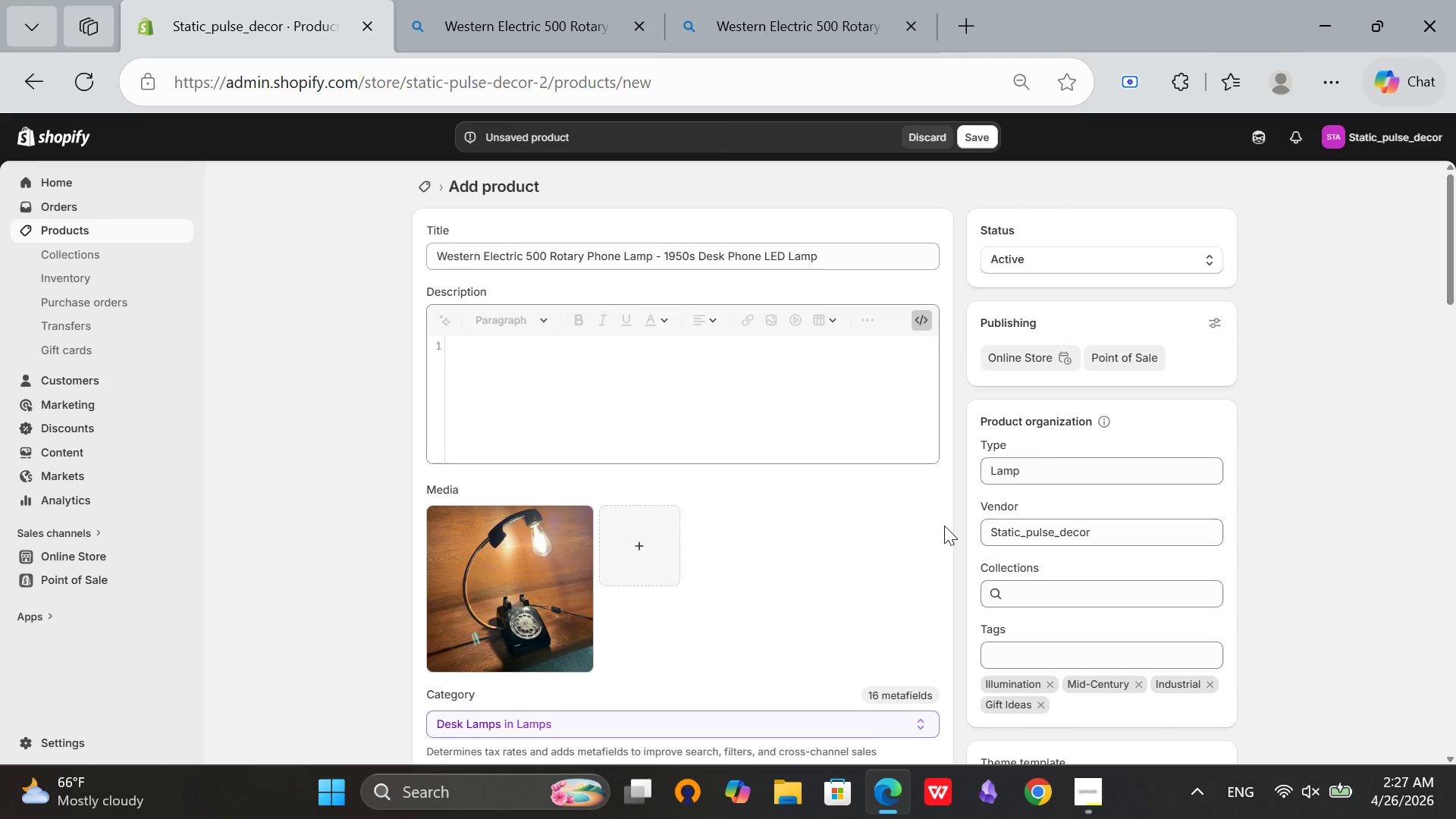 
scroll: coordinate [1026, 540], scroll_direction: down, amount: 10.0
 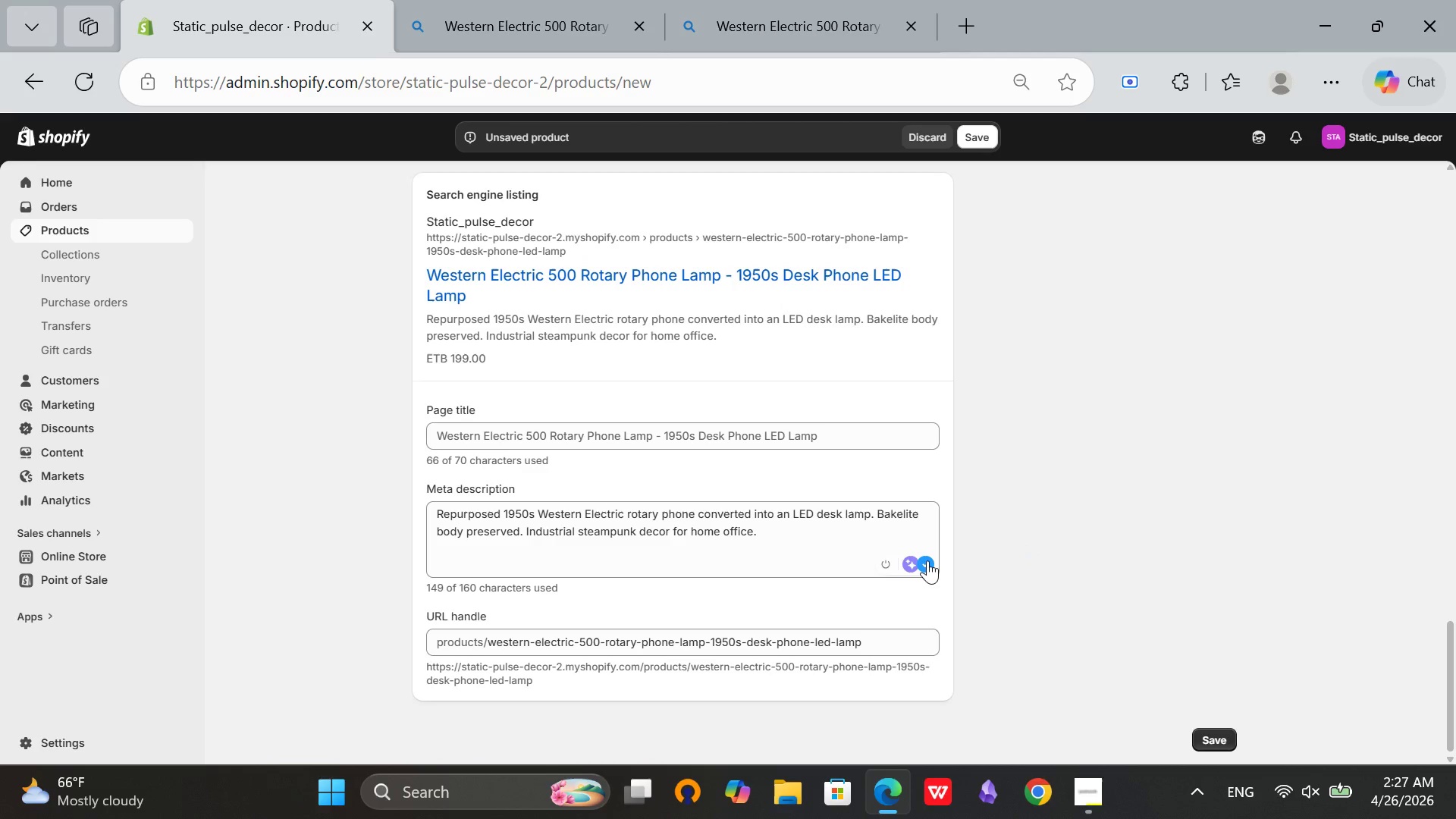 
scroll: coordinate [1103, 485], scroll_direction: up, amount: 8.0